 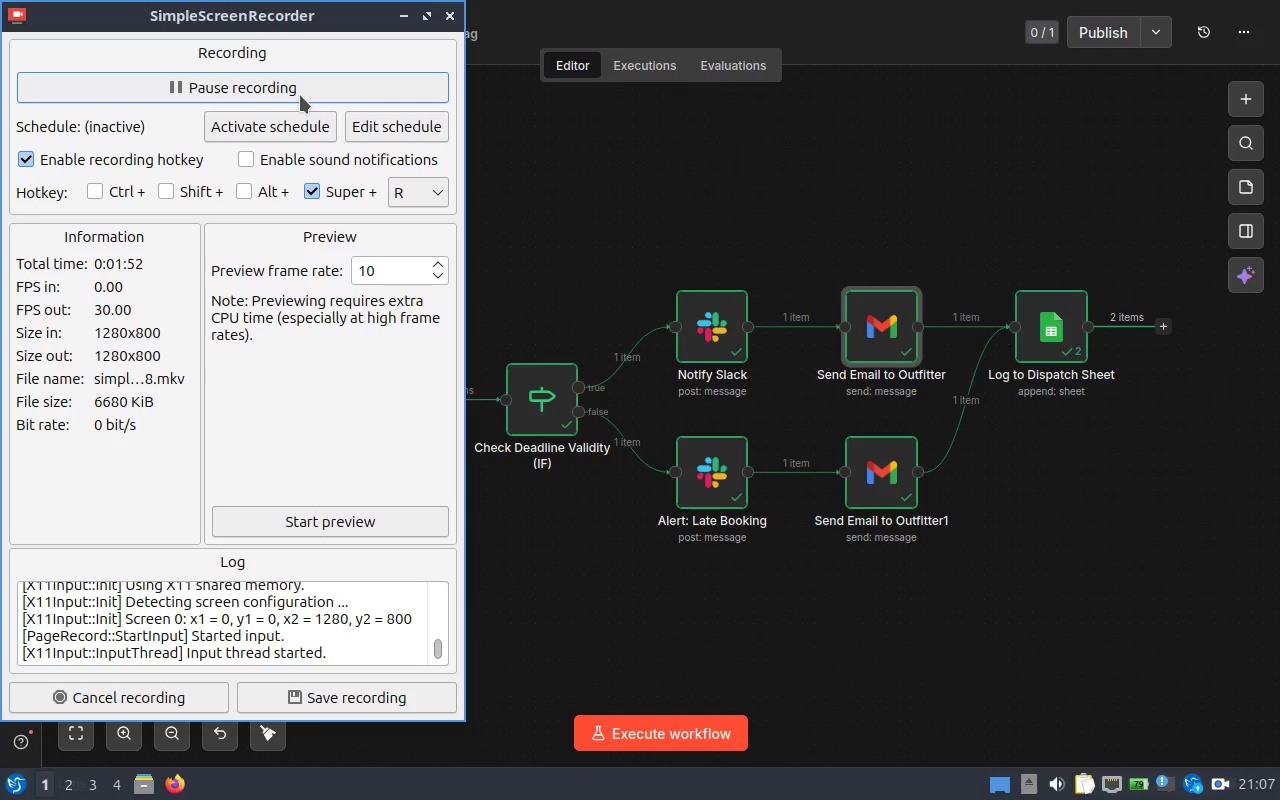 
left_click([623, 154])
 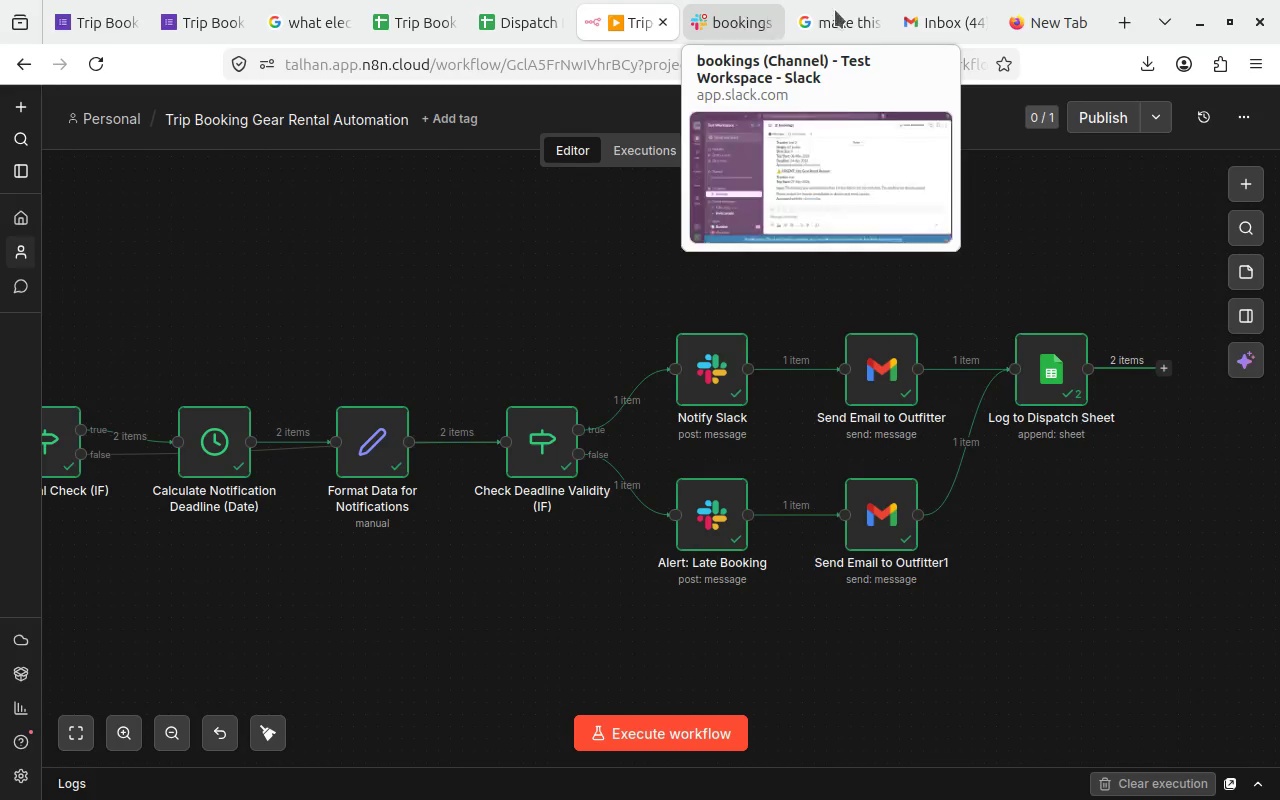 
left_click([914, 19])
 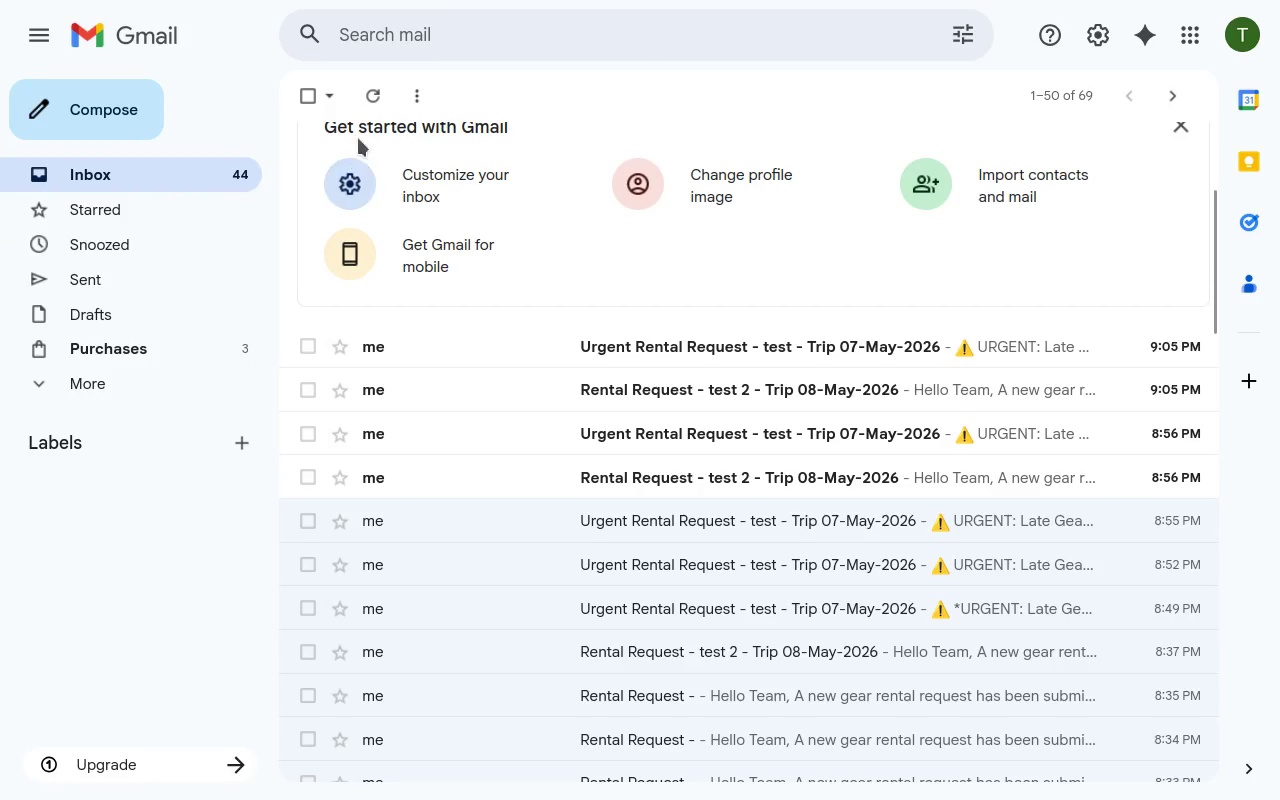 
left_click([361, 97])
 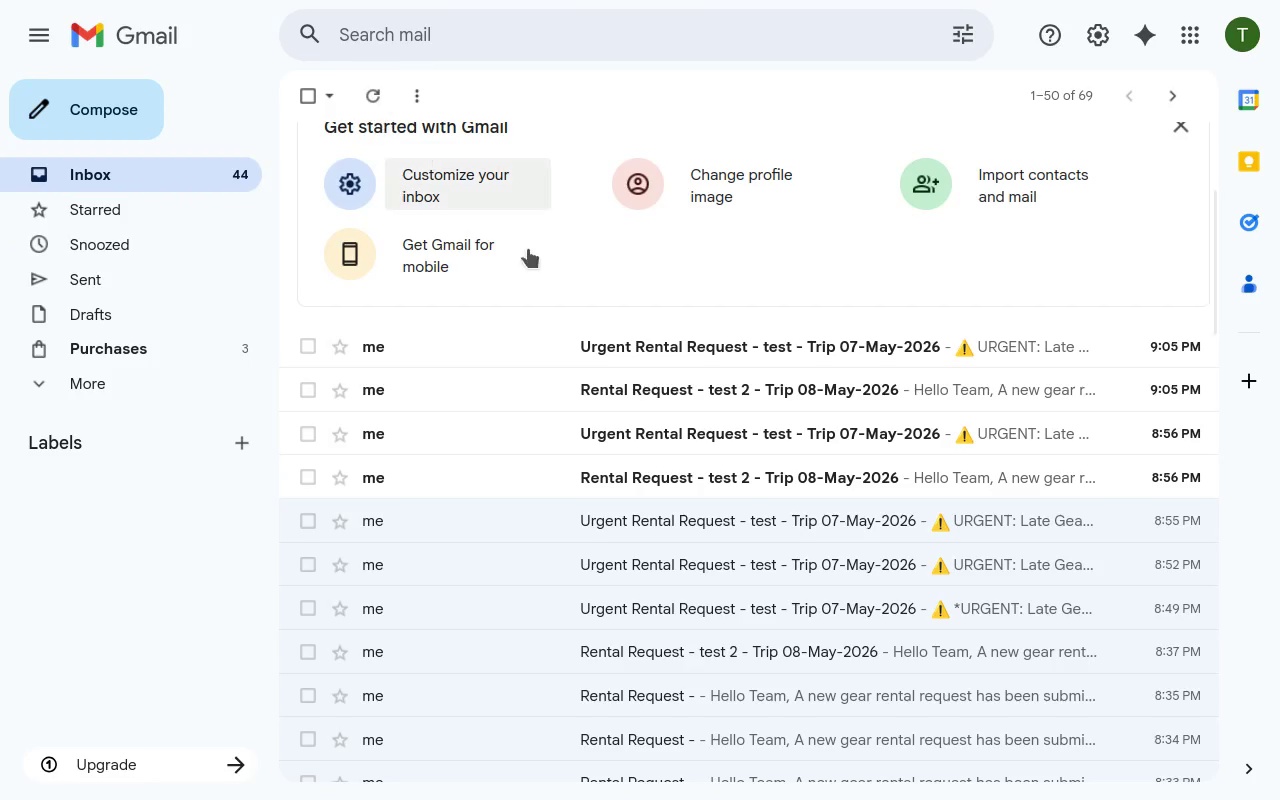 
left_click([575, 383])
 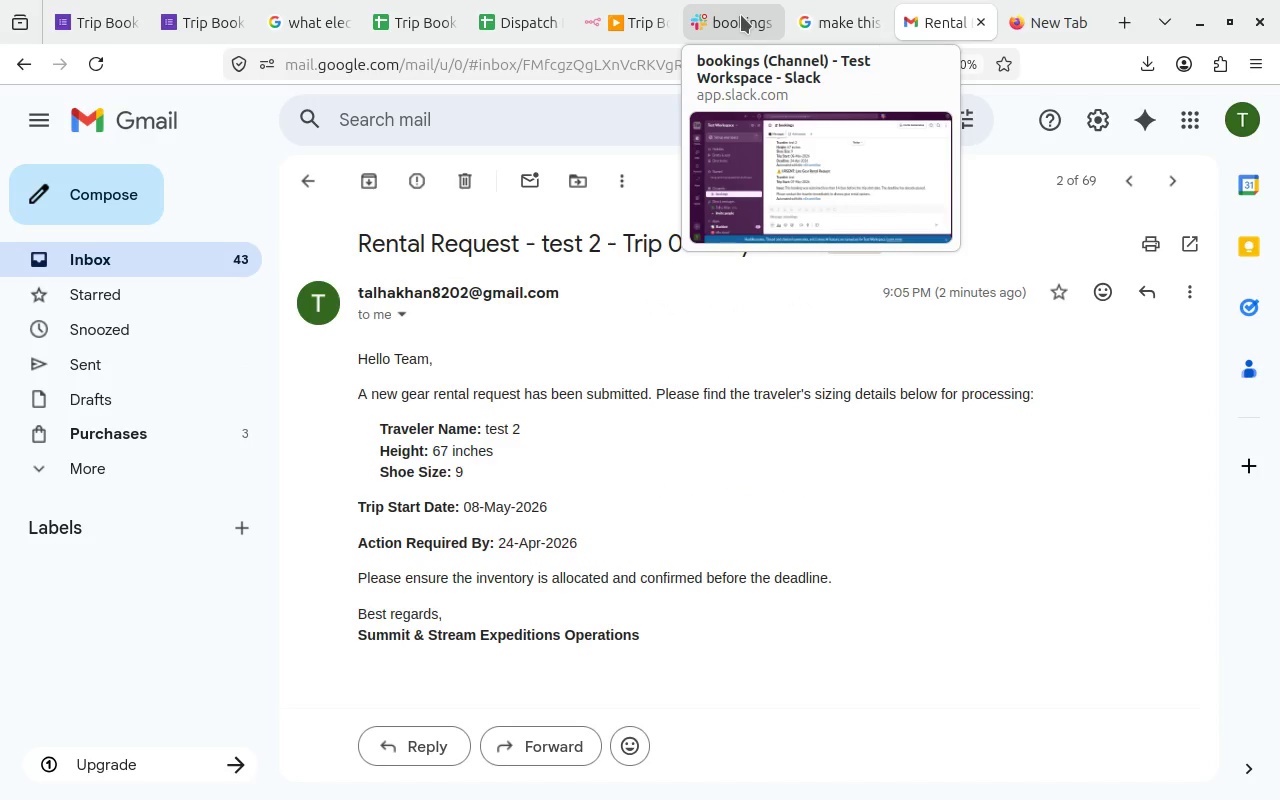 
wait(7.27)
 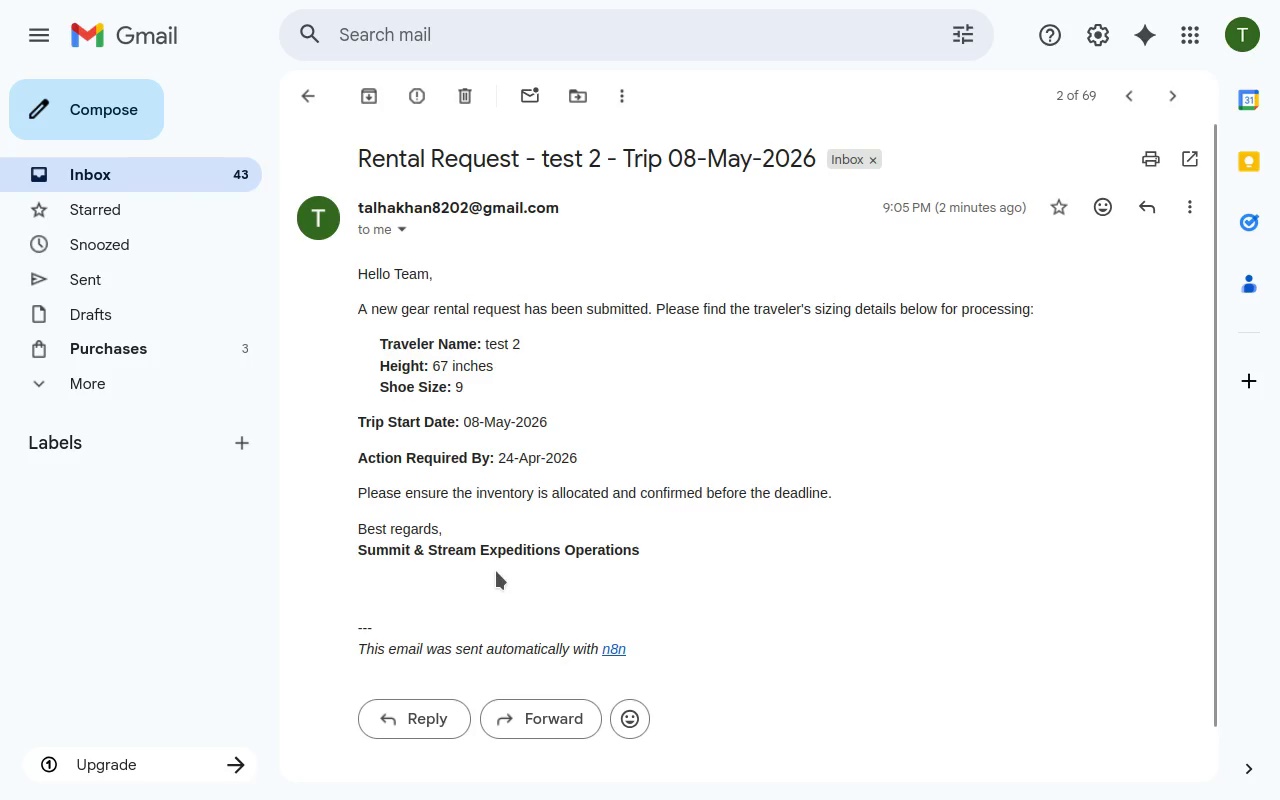 
left_click([731, 15])
 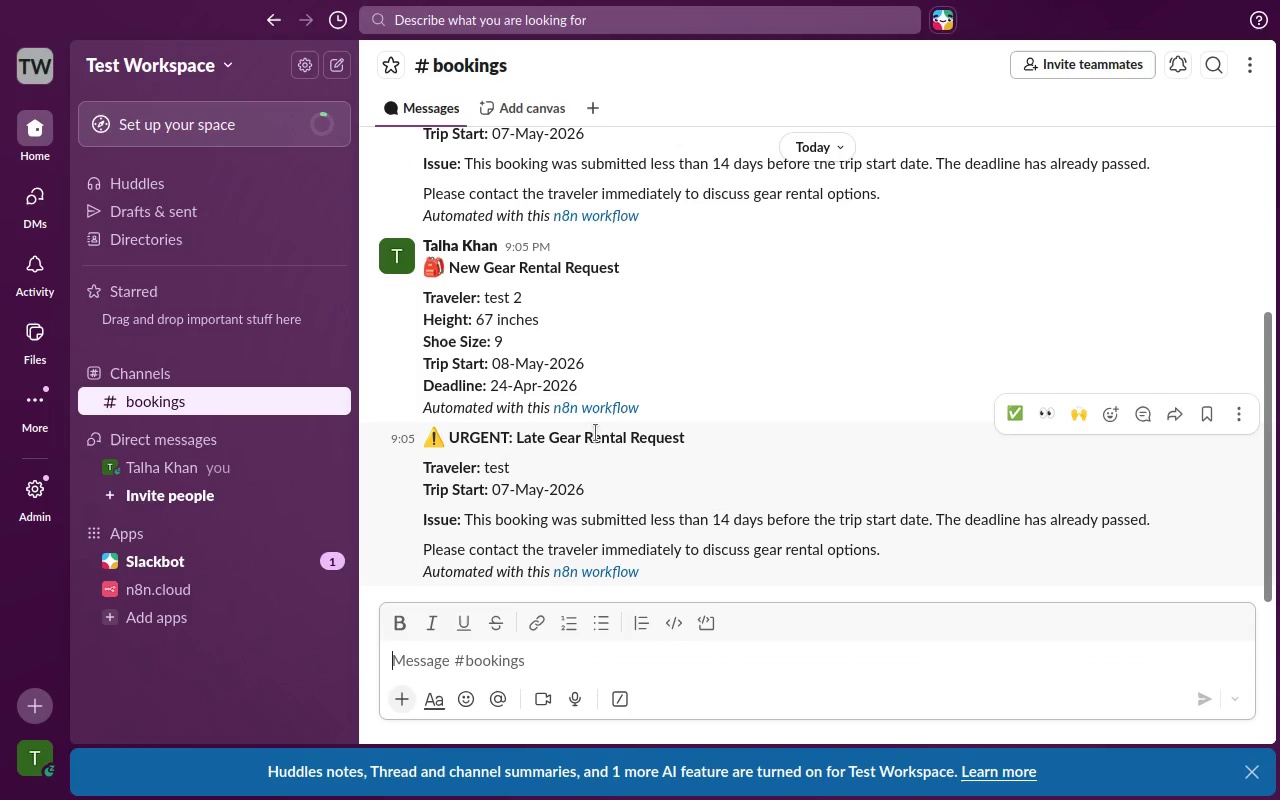 
scroll: coordinate [570, 436], scroll_direction: down, amount: 2.0
 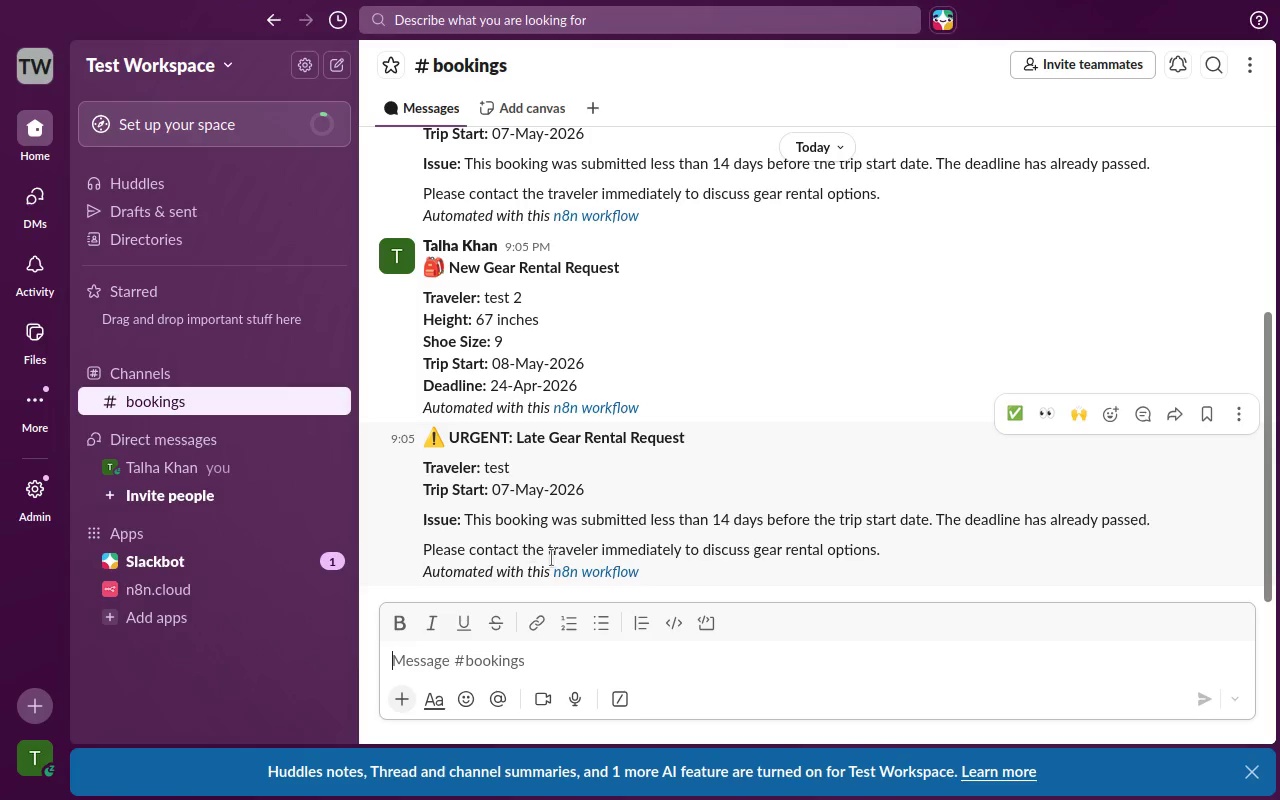 
wait(5.22)
 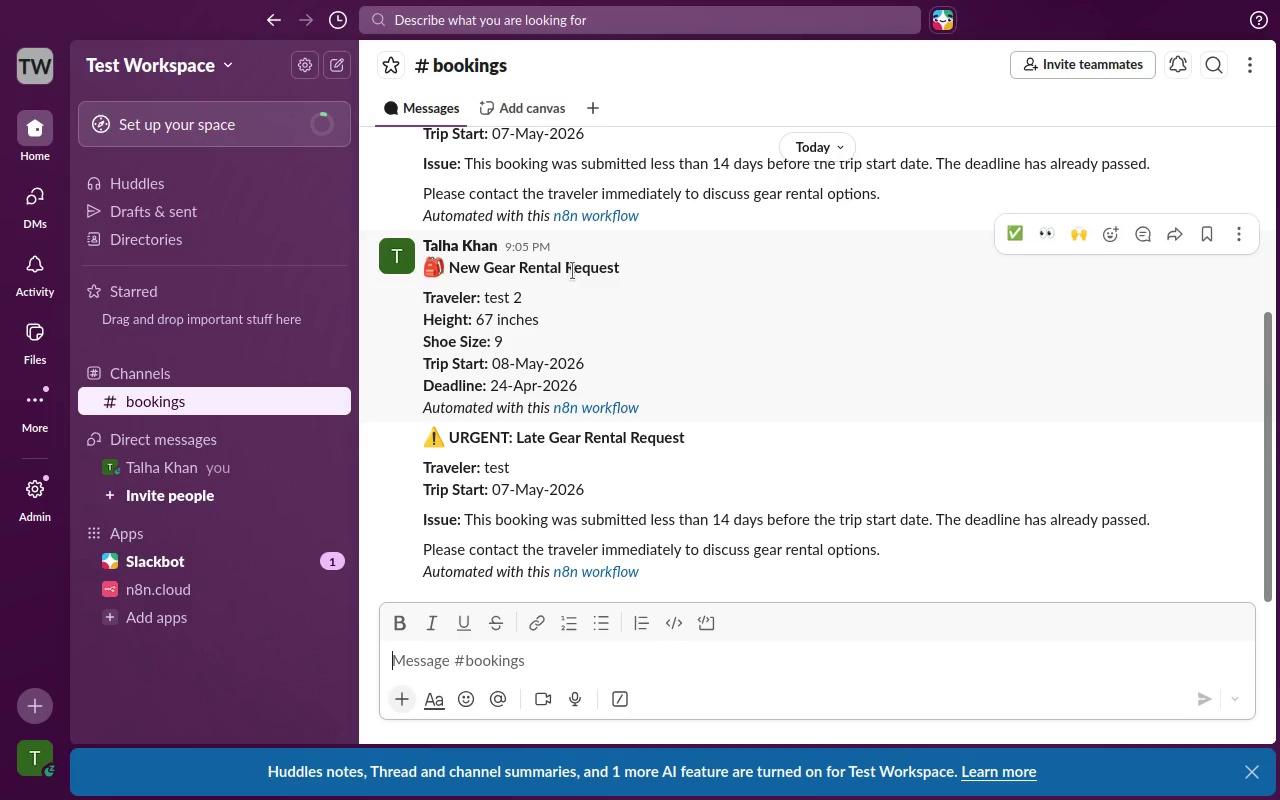 
mouse_move([681, 0])